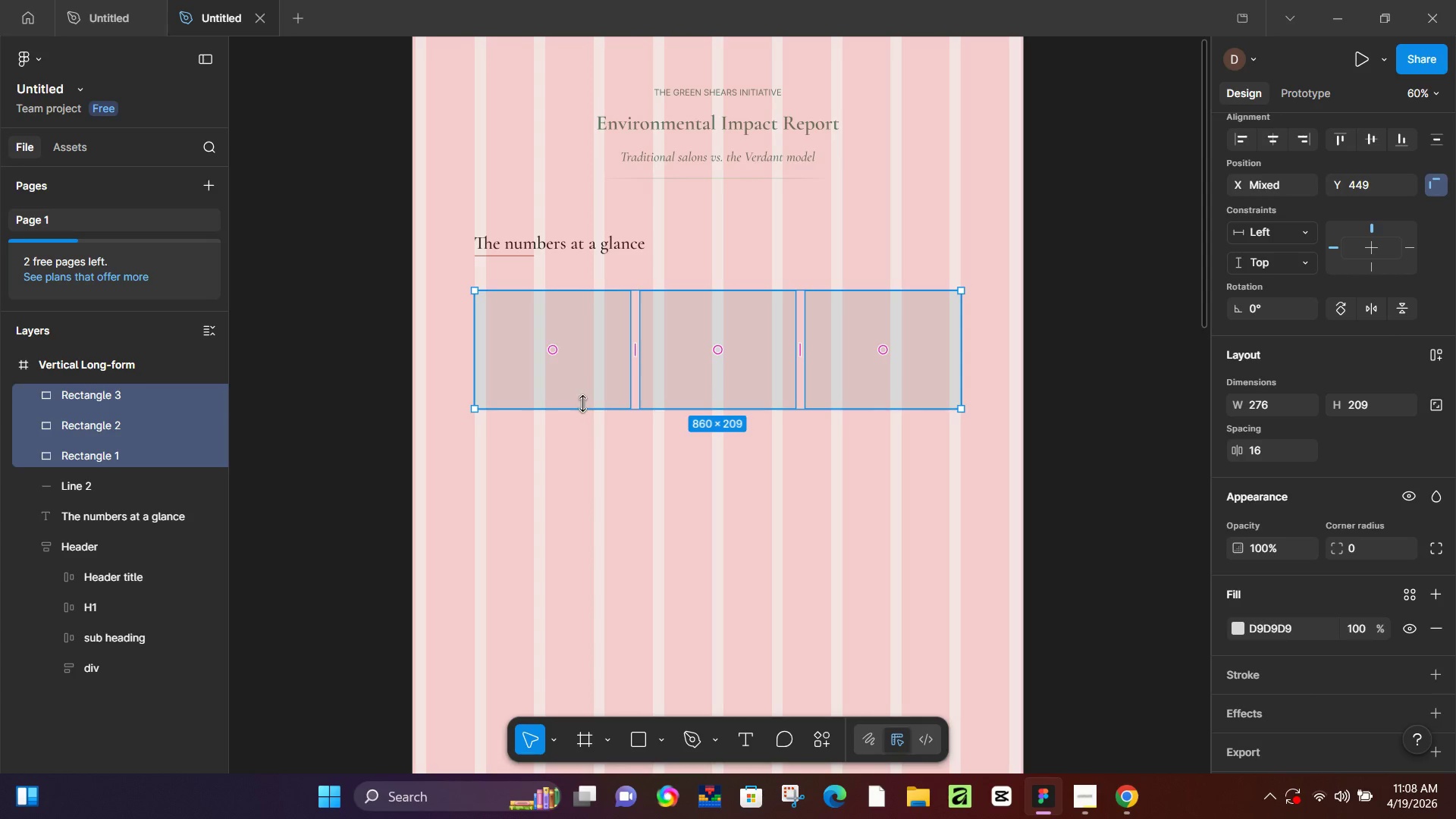 
left_click_drag(start_coordinate=[582, 404], to_coordinate=[601, 394])
 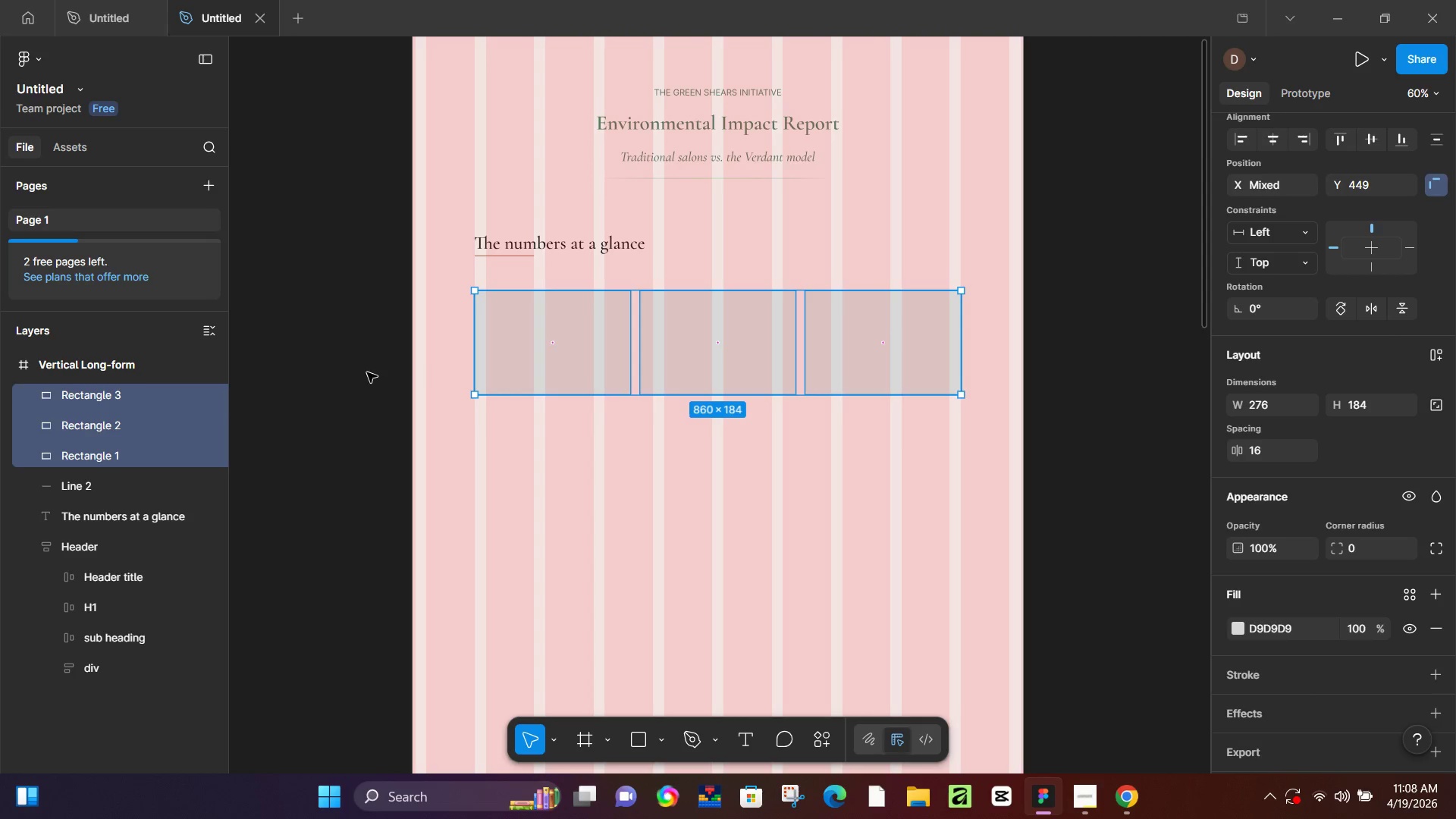 
left_click([364, 372])
 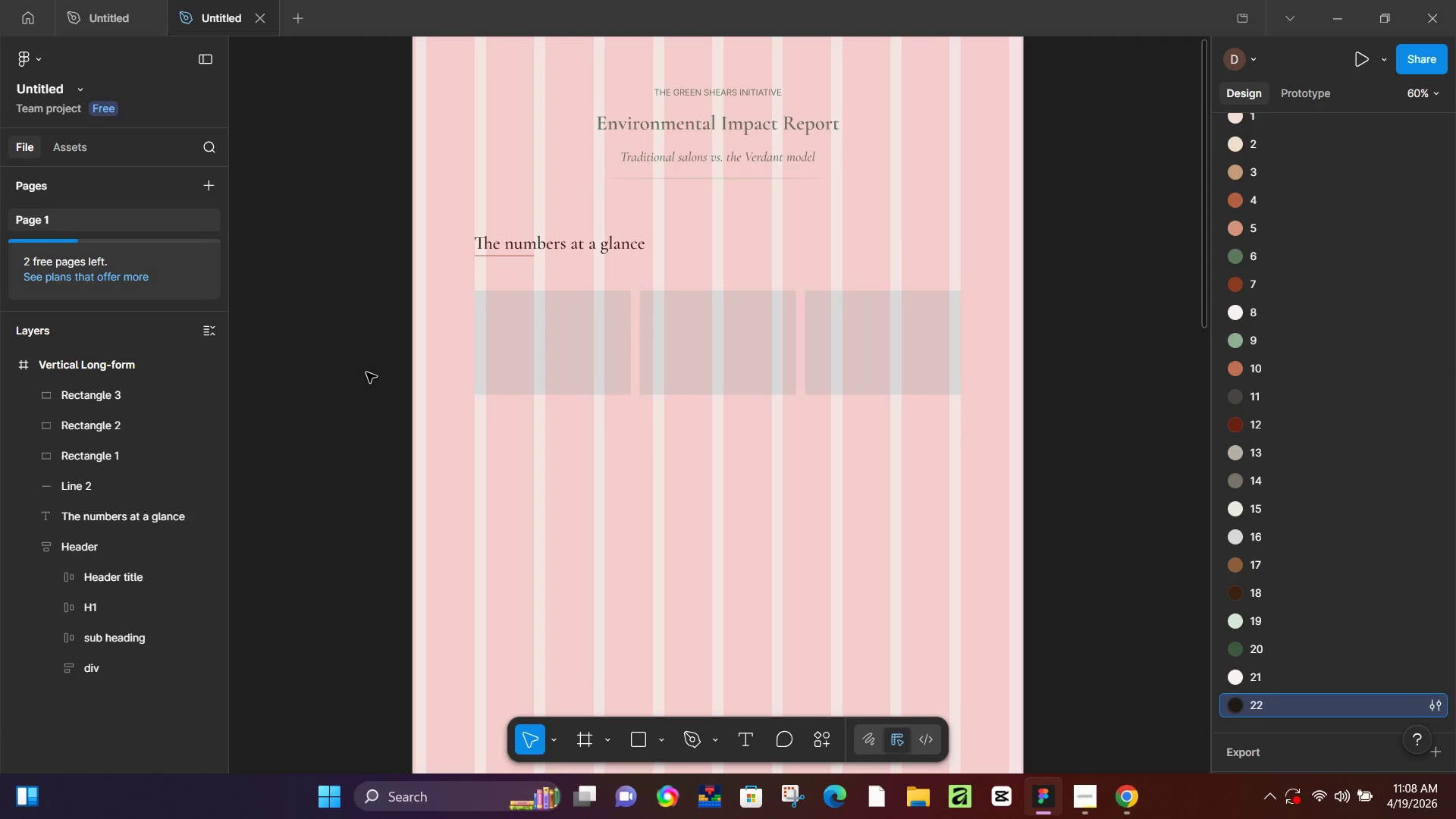 
wait(6.06)
 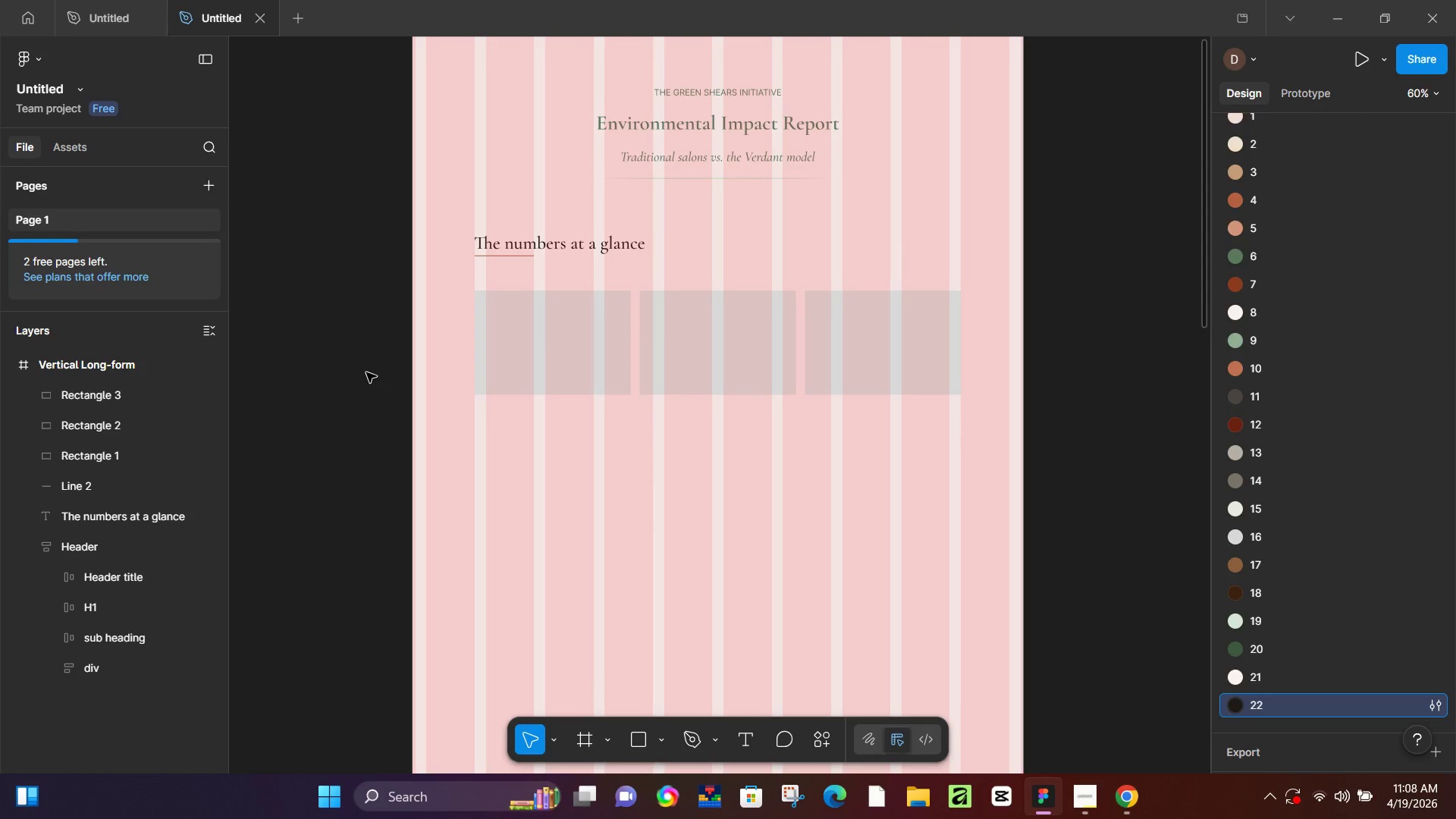 
left_click([1085, 795])